 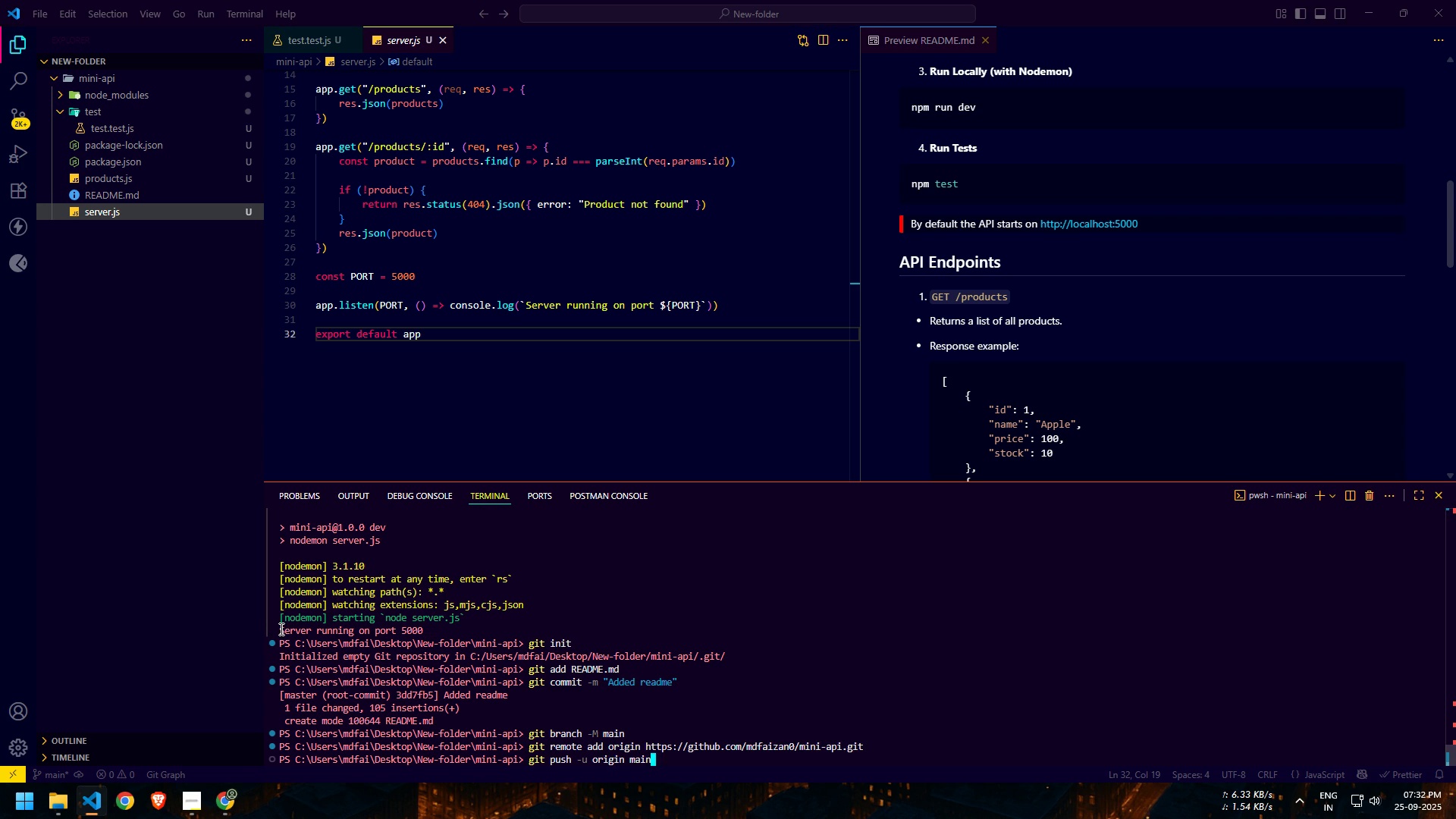 
key(Enter)
 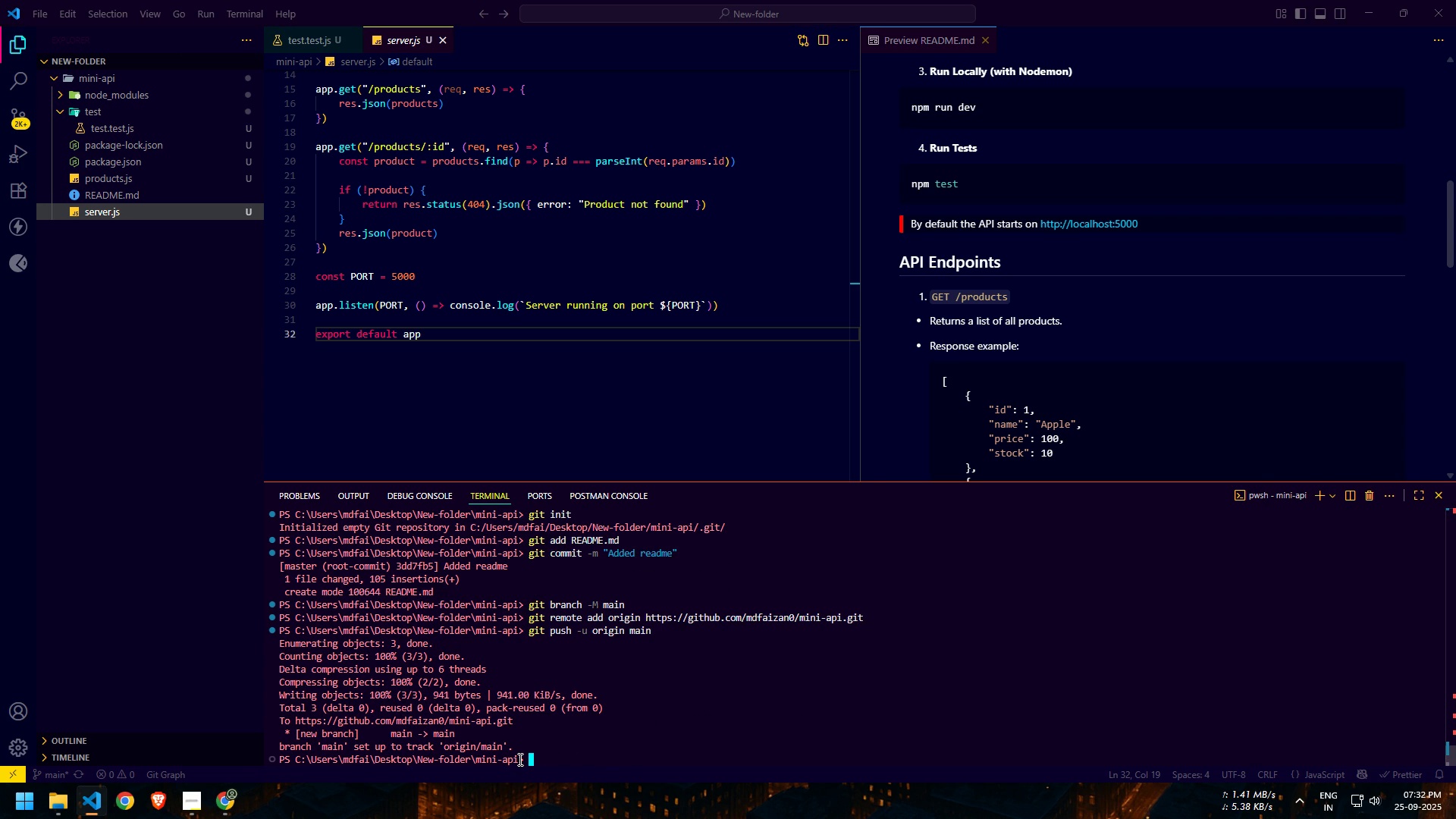 
wait(5.49)
 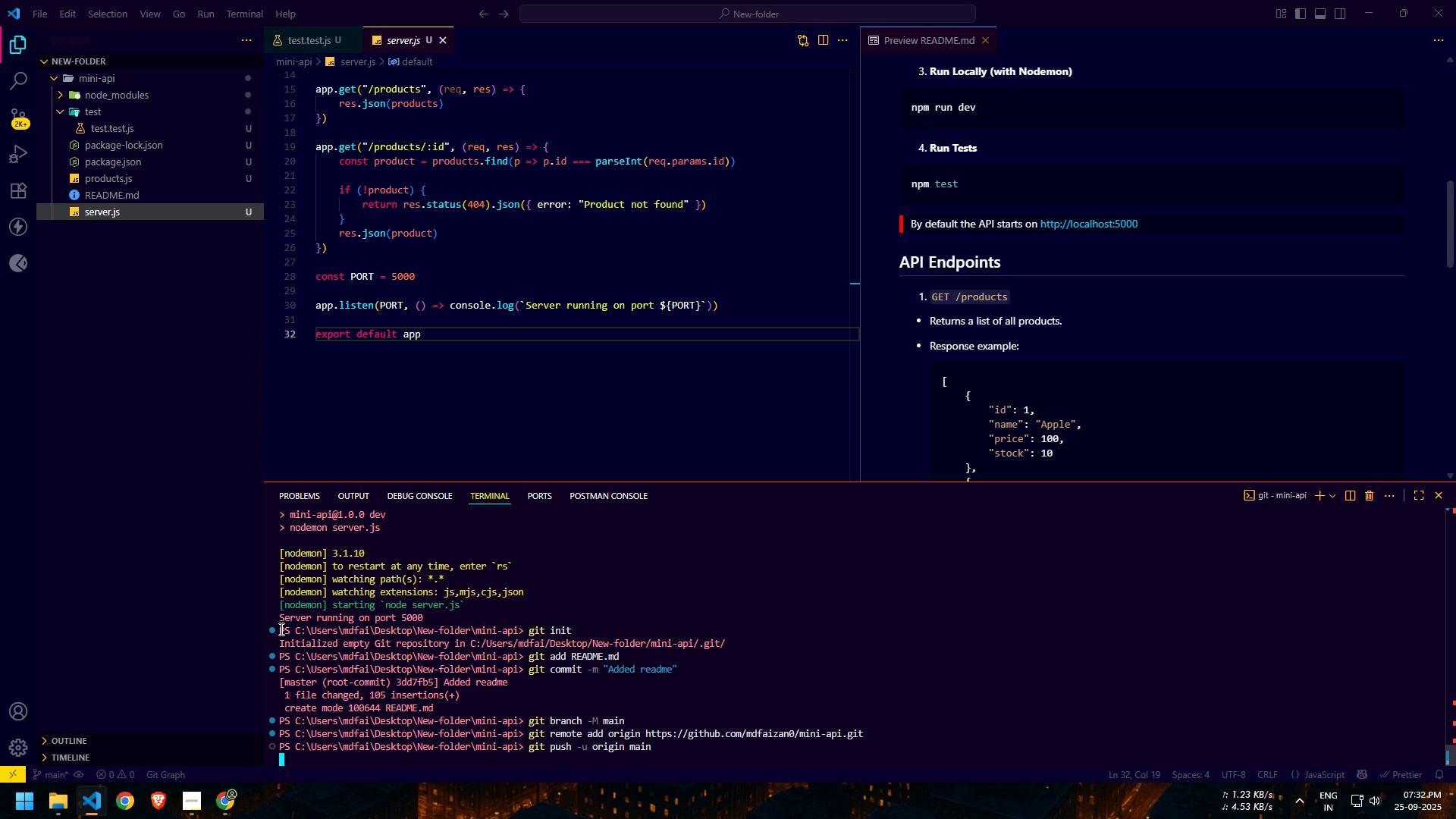 
scroll: coordinate [1096, 356], scroll_direction: down, amount: 2.0
 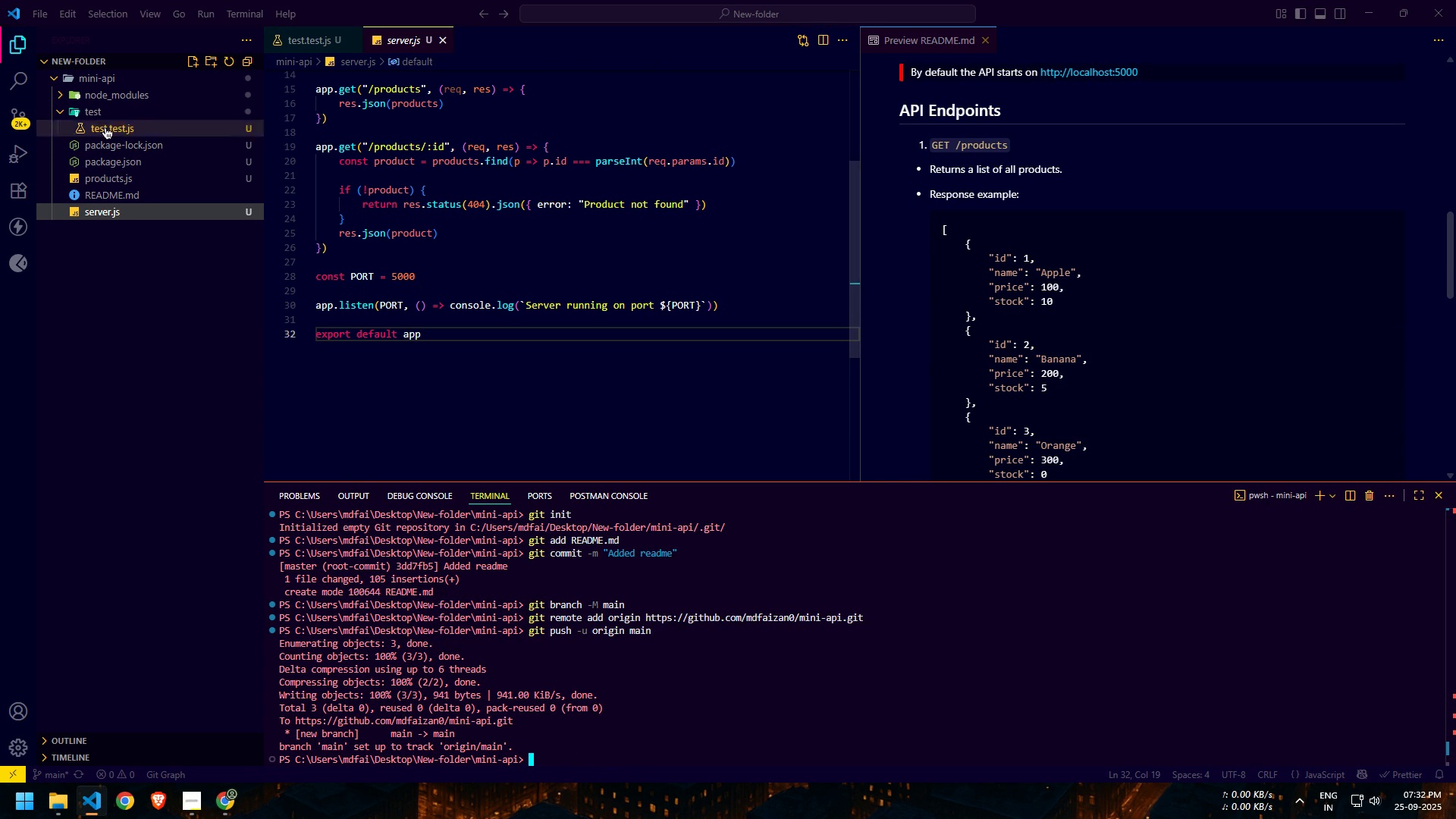 
left_click([151, 191])
 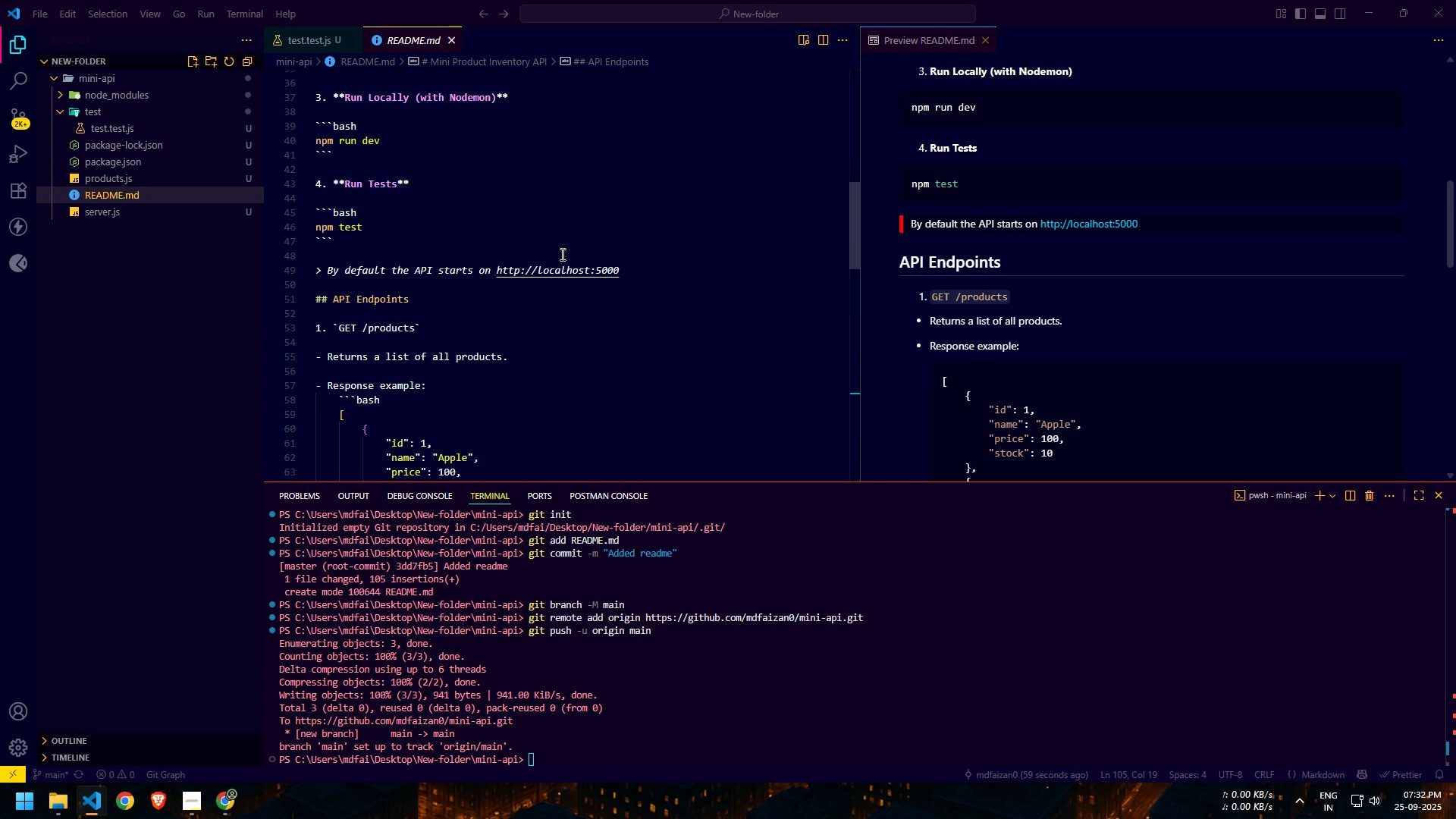 
scroll: coordinate [568, 259], scroll_direction: up, amount: 11.0
 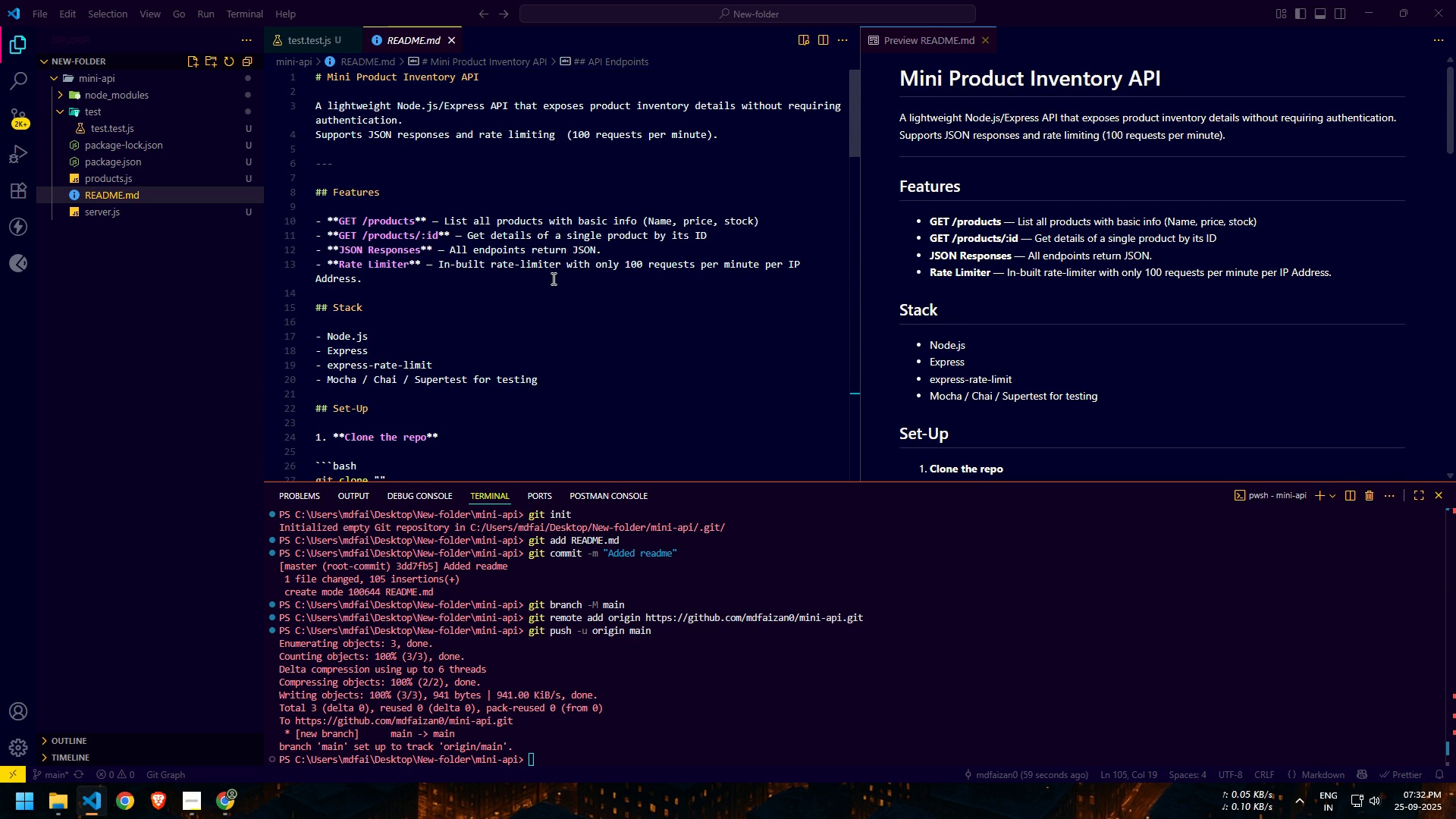 
scroll: coordinate [550, 318], scroll_direction: down, amount: 4.0
 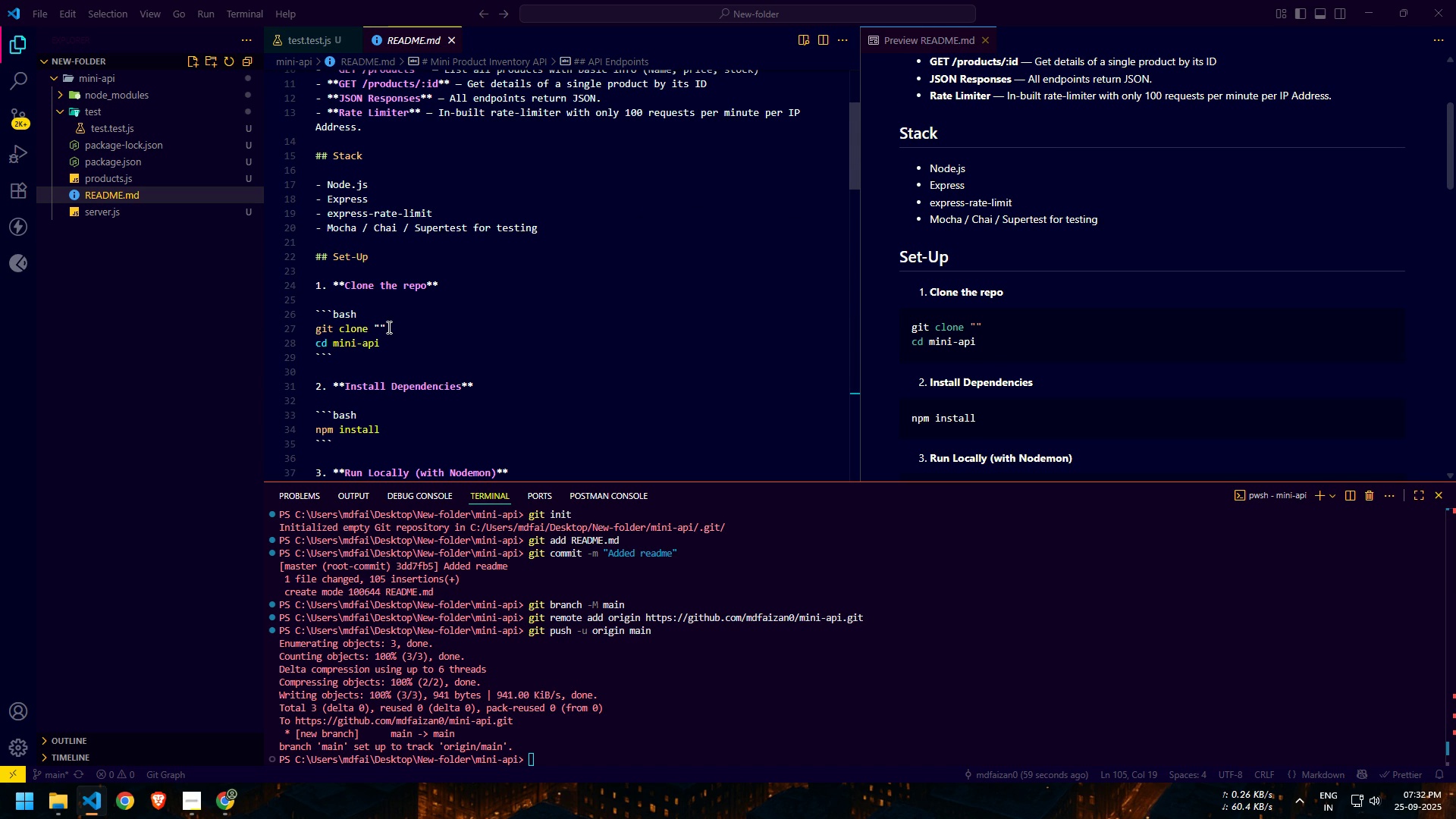 
left_click([388, 327])
 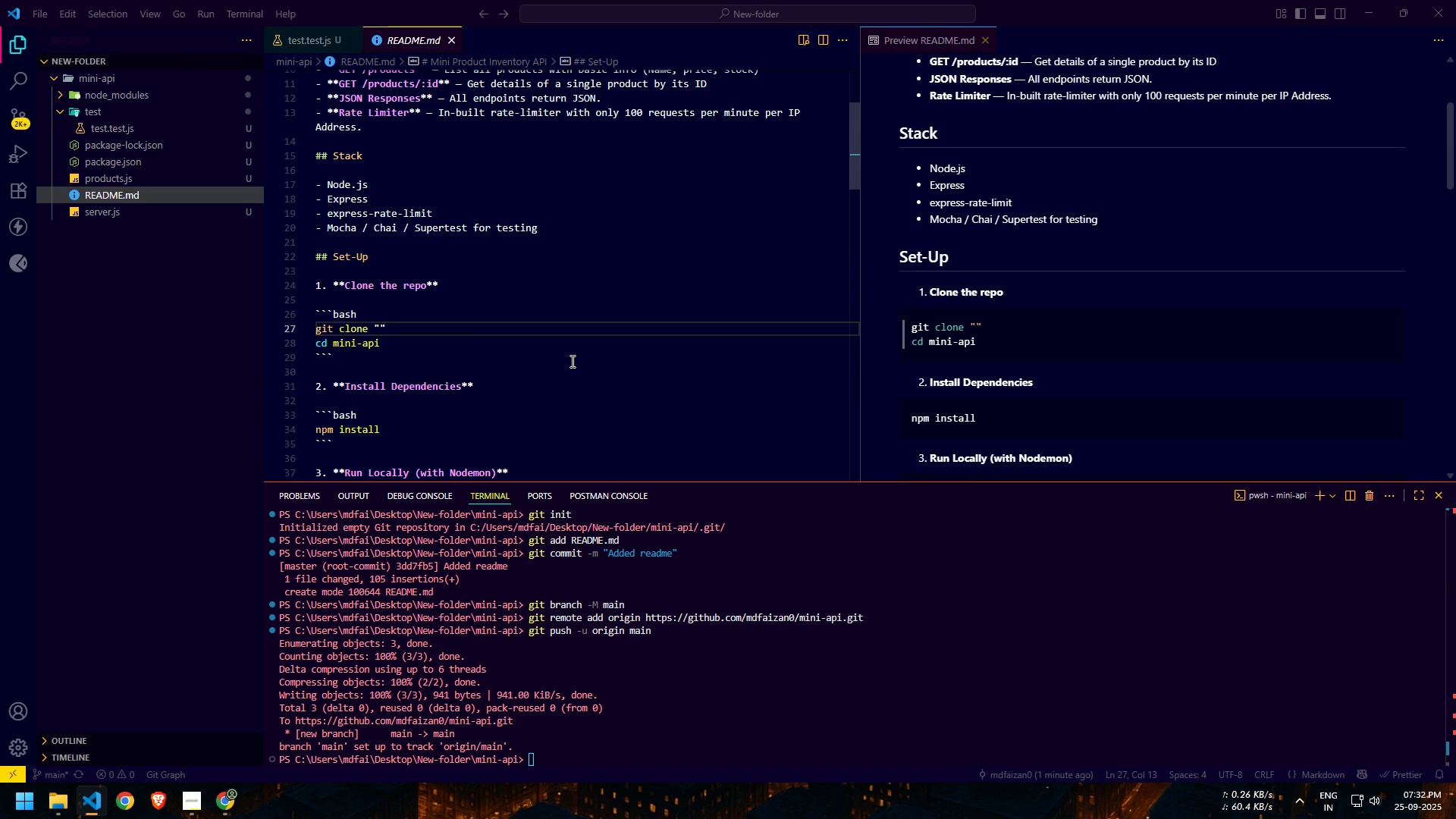 
key(Backspace)
 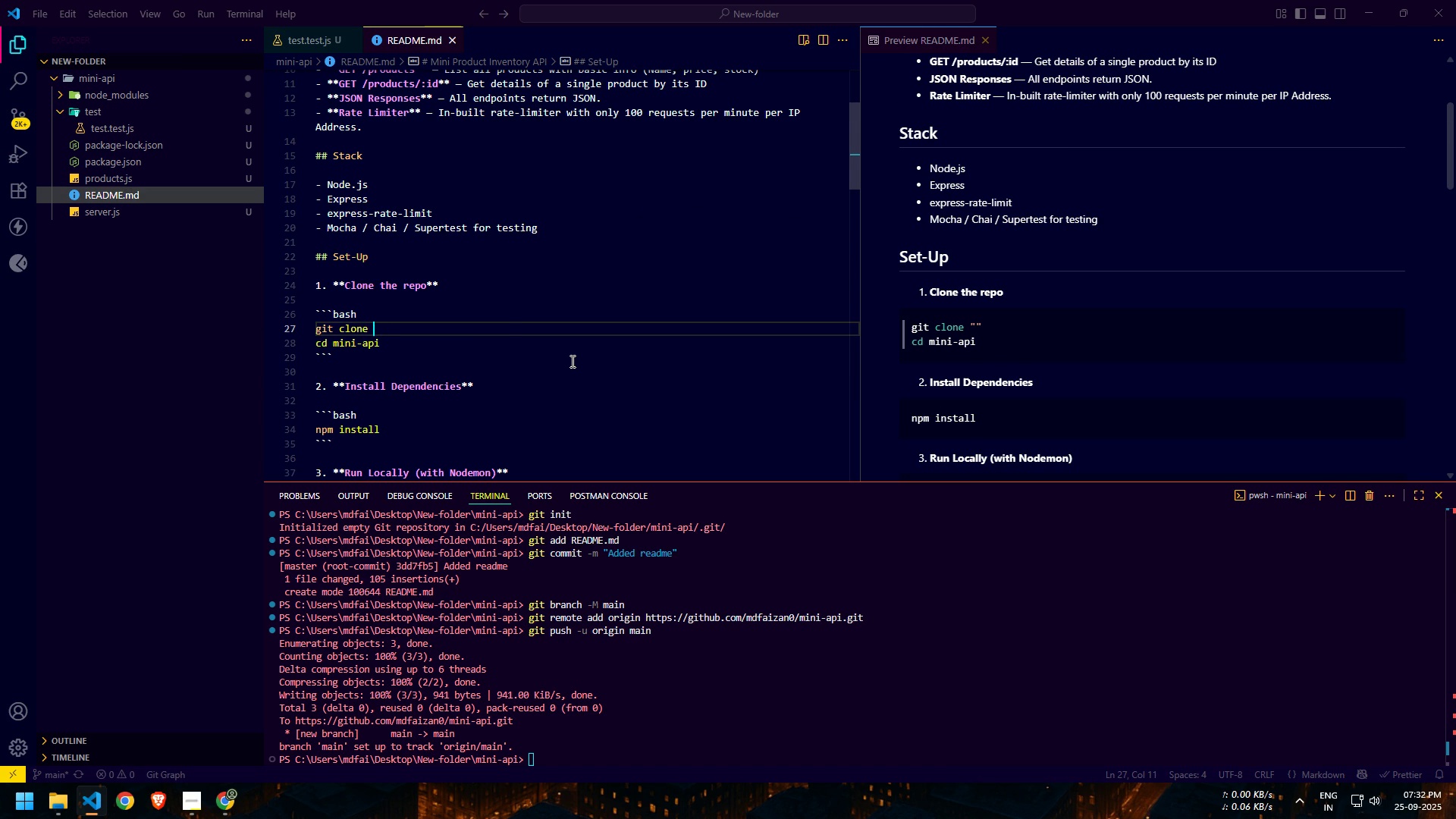 
key(Backspace)